 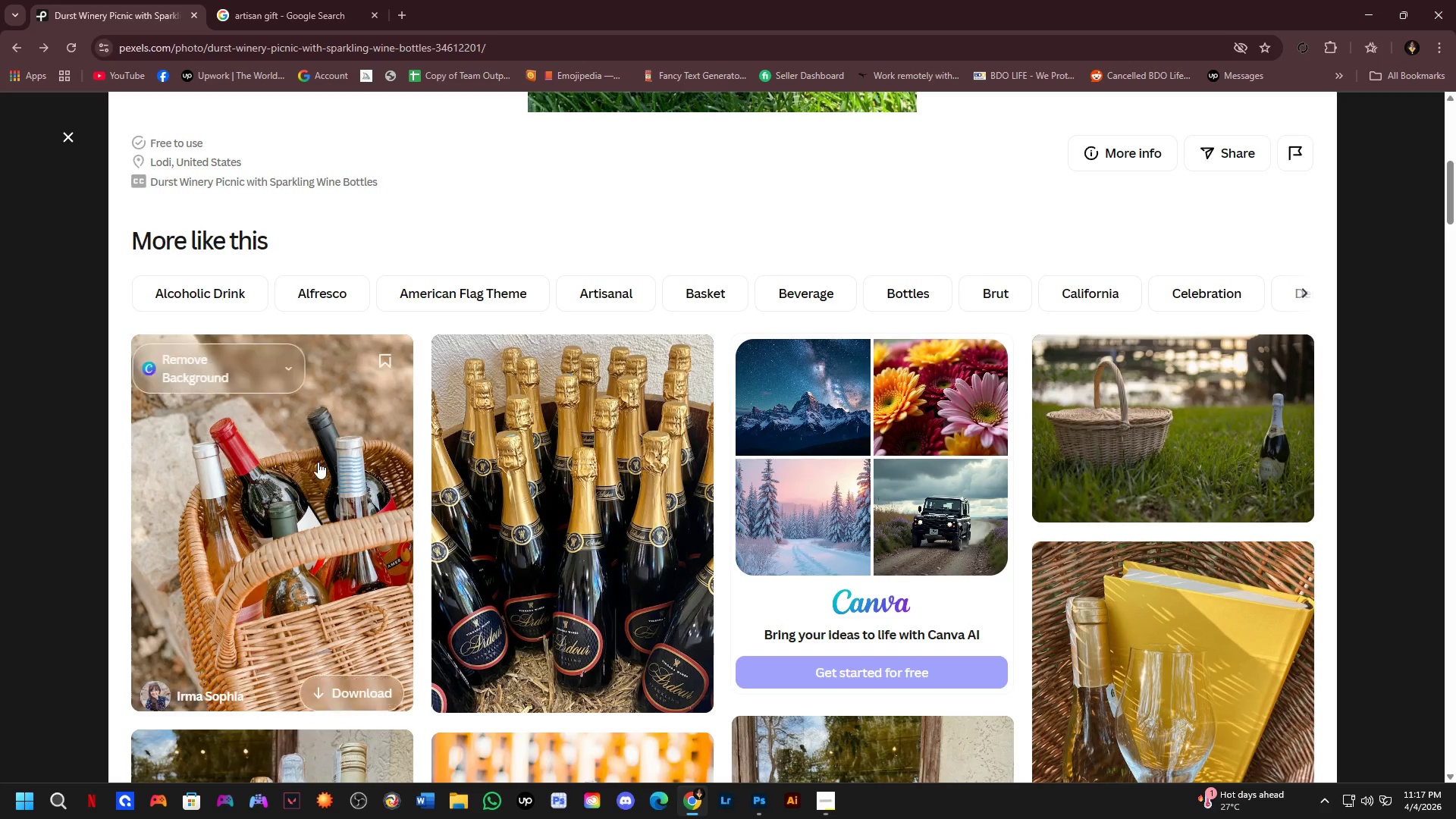 
scroll: coordinate [680, 490], scroll_direction: up, amount: 2.0
 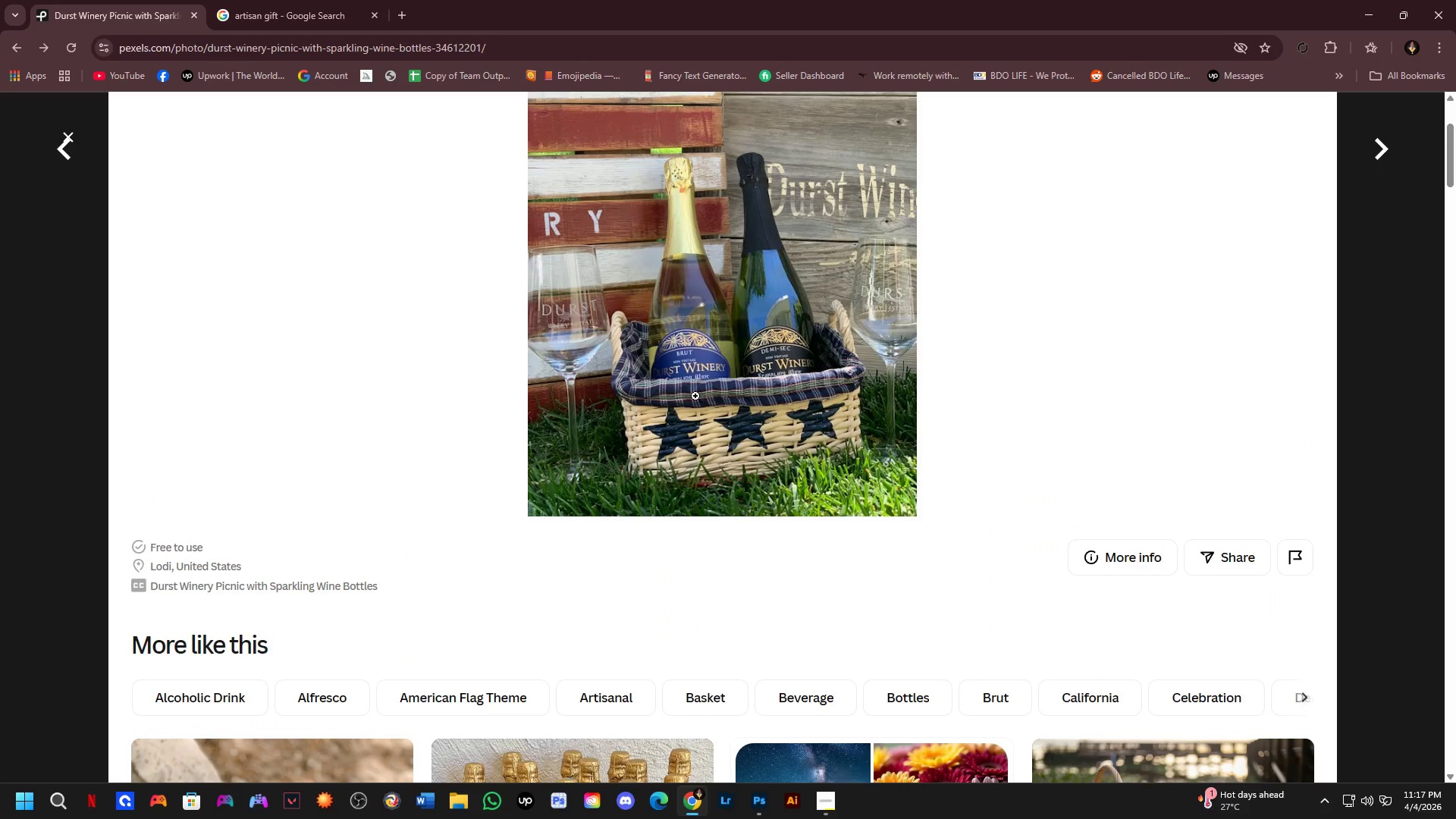 
wait(12.5)
 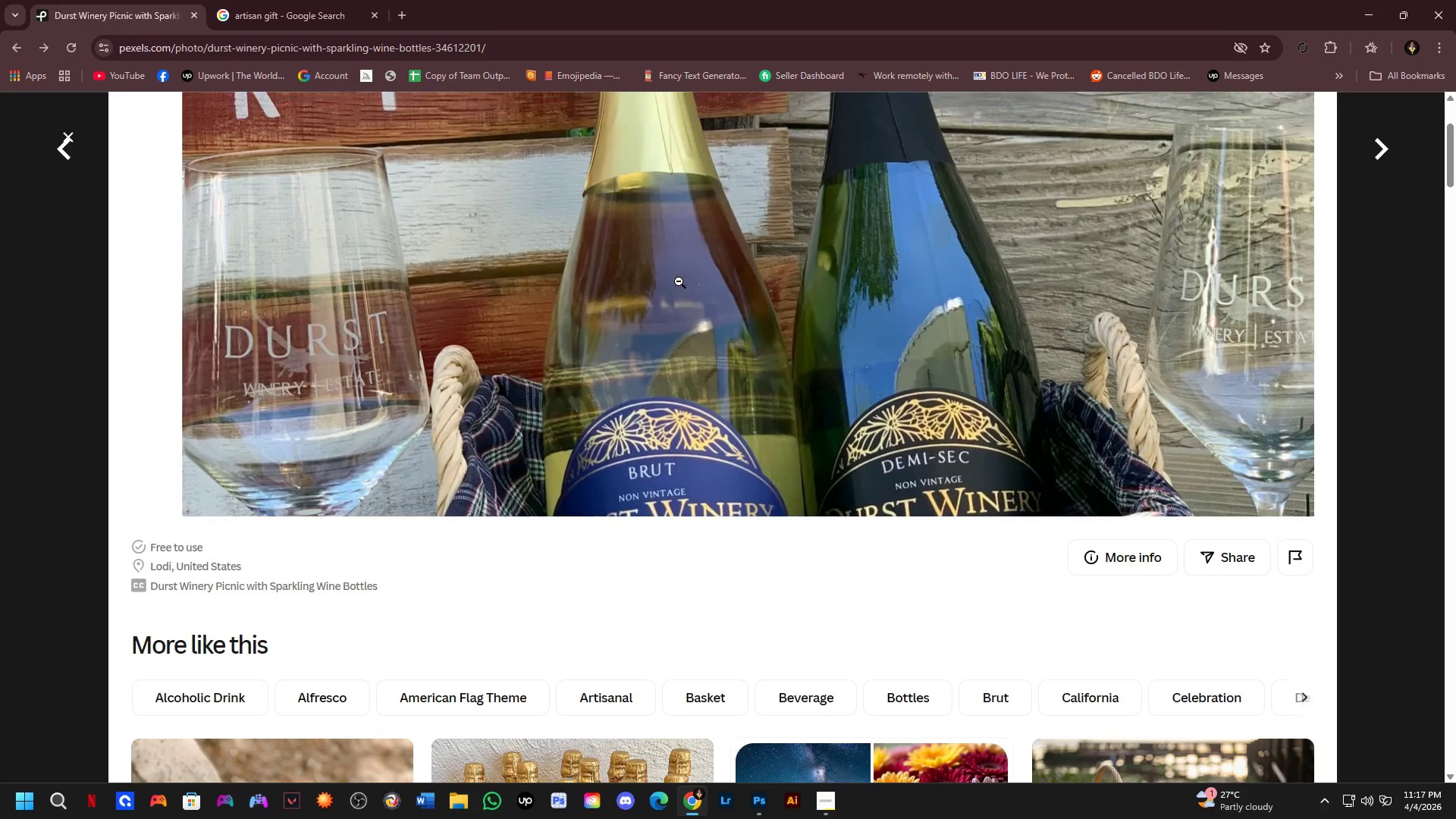 
key(Alt+AltLeft)
 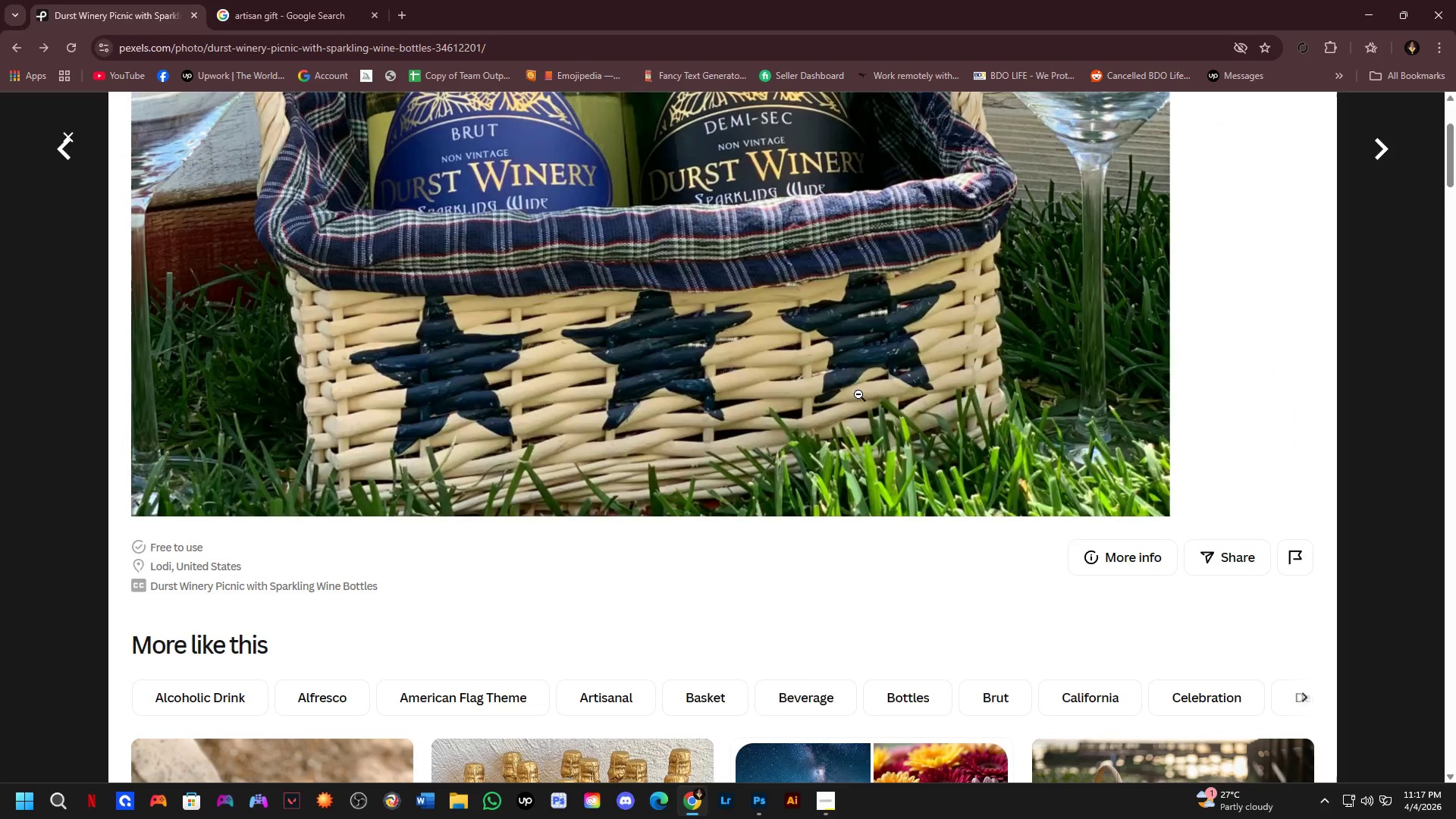 
key(Alt+Tab)